 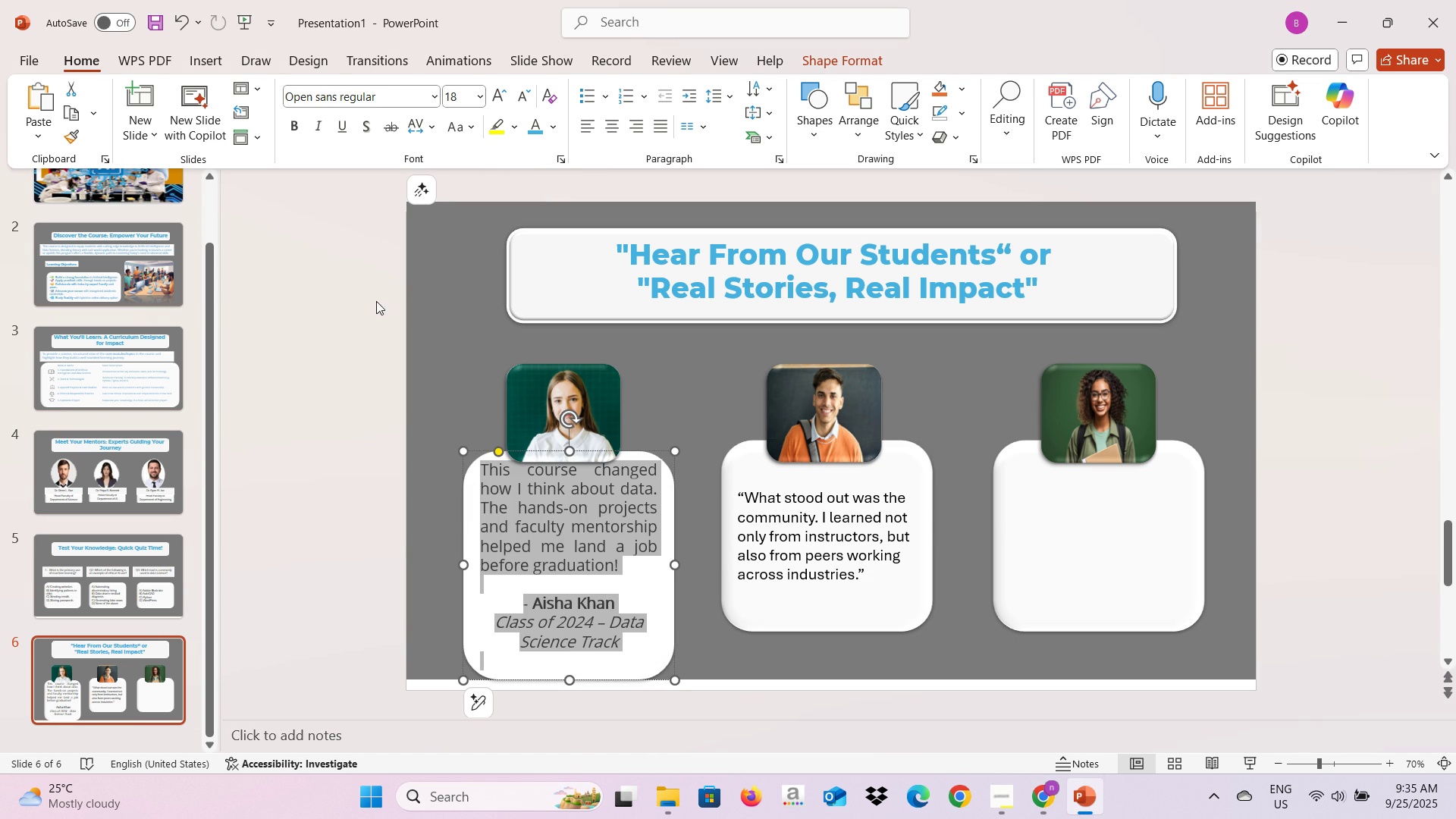 
left_click([432, 102])
 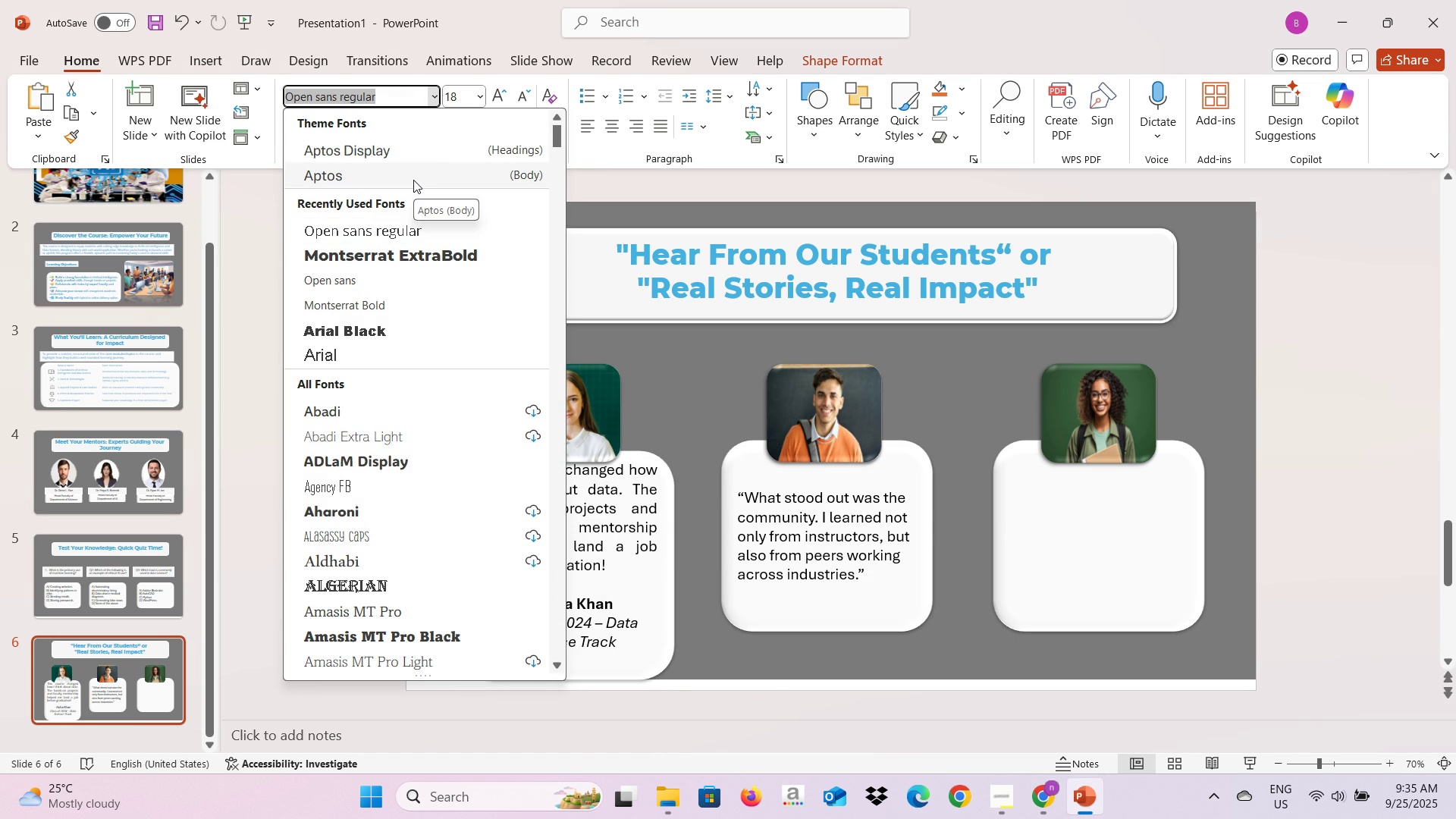 
left_click([413, 180])
 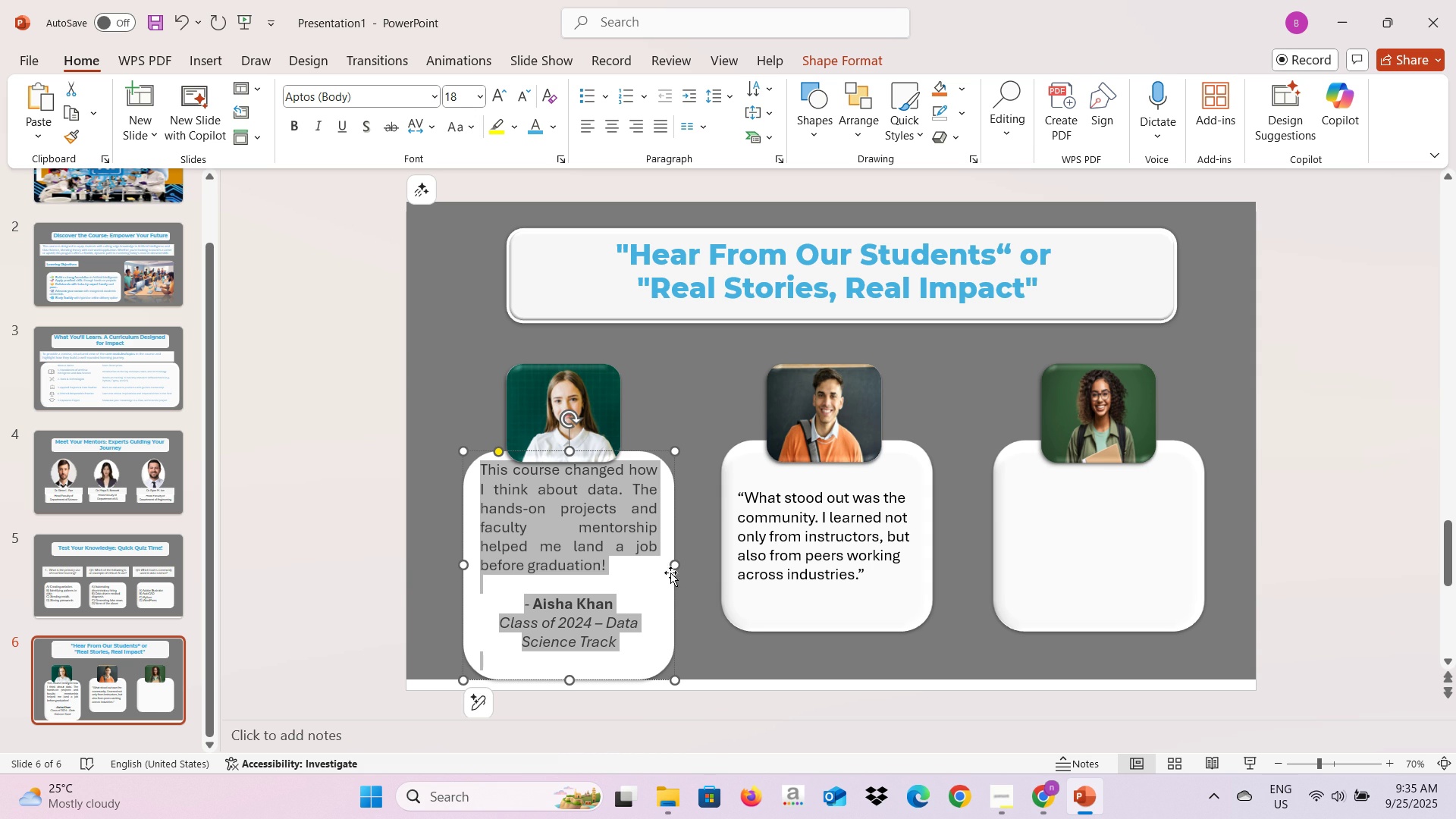 
left_click([664, 592])
 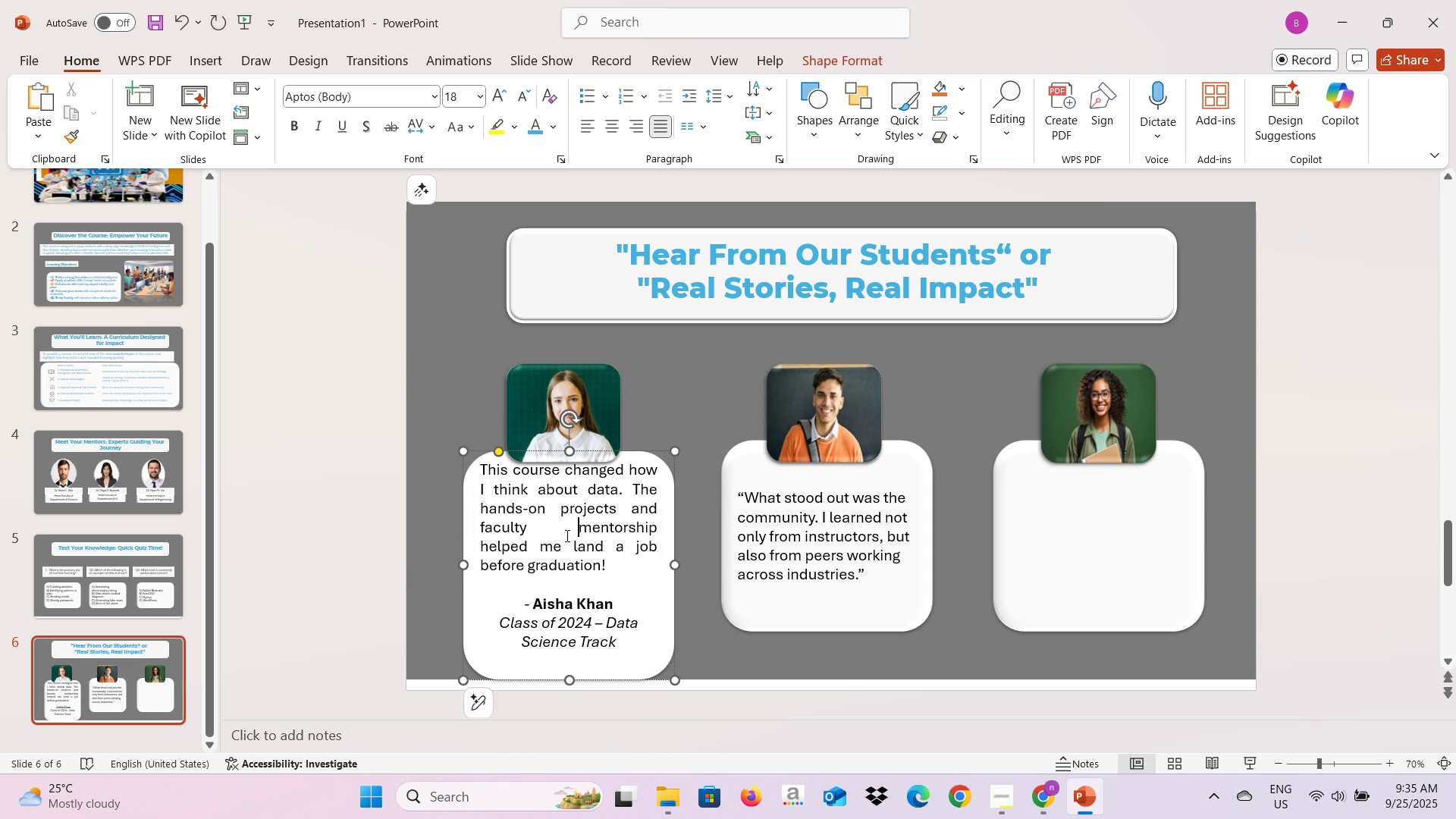 
left_click([566, 535])
 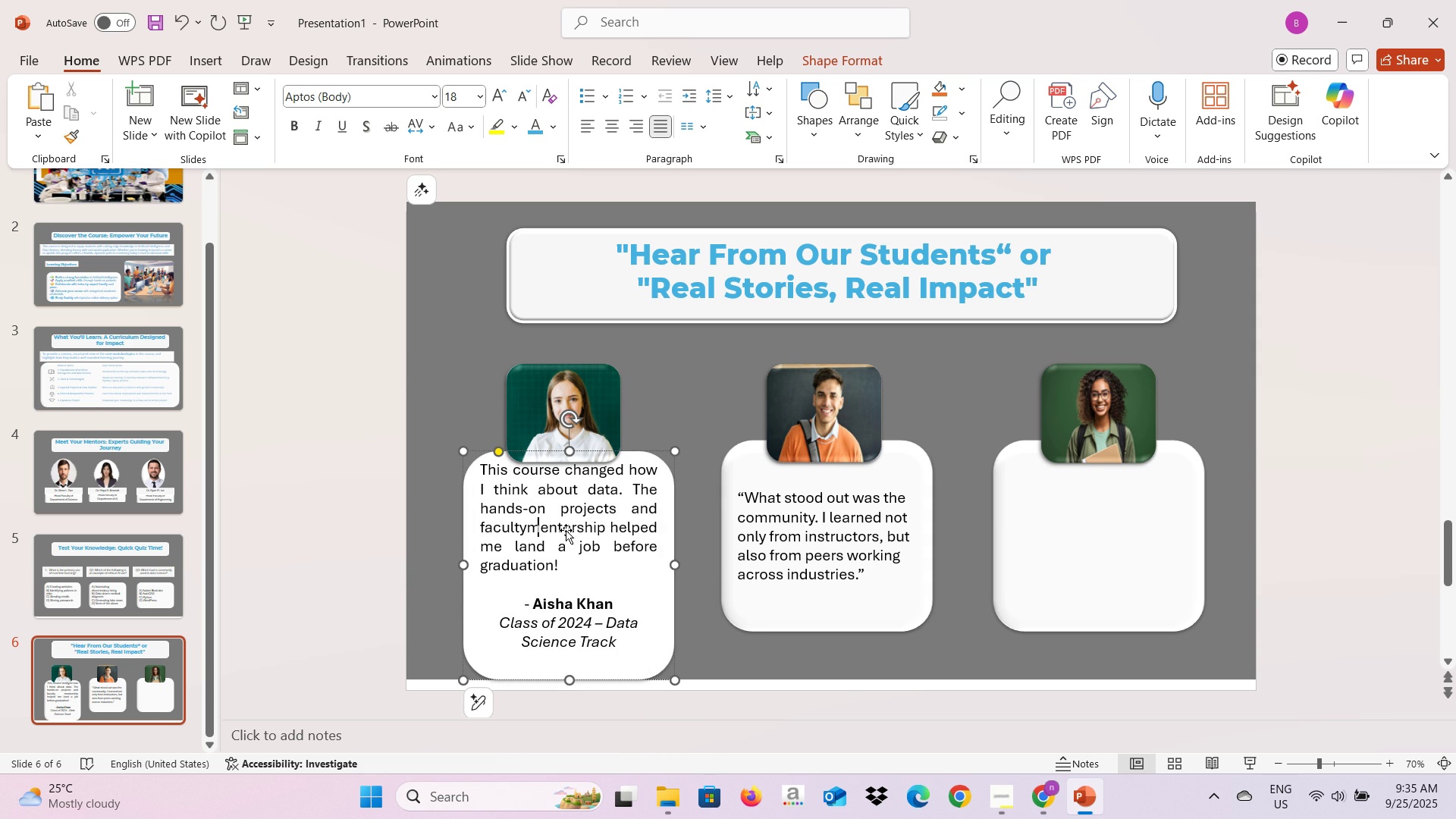 
key(Backspace)
 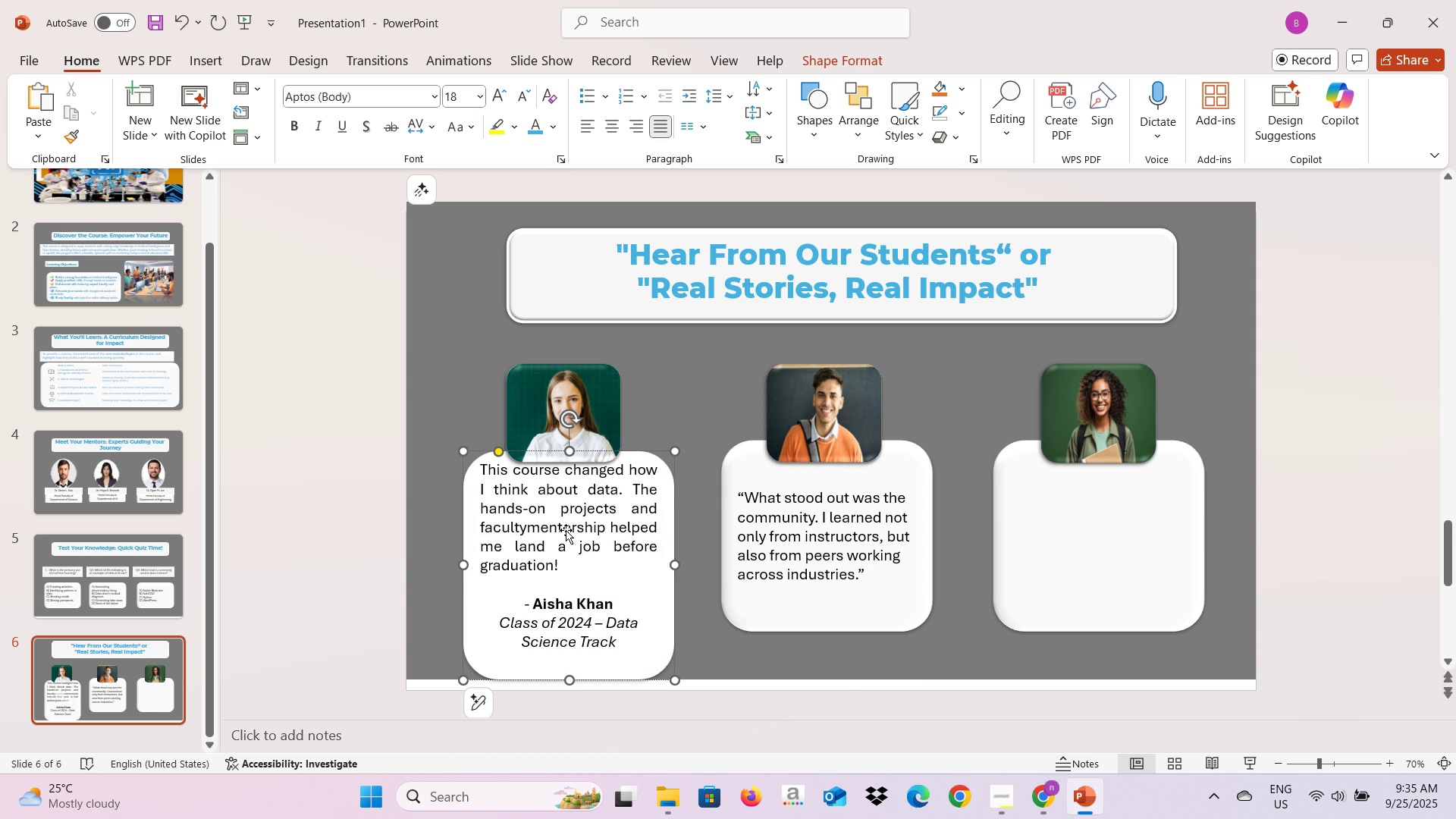 
key(Space)
 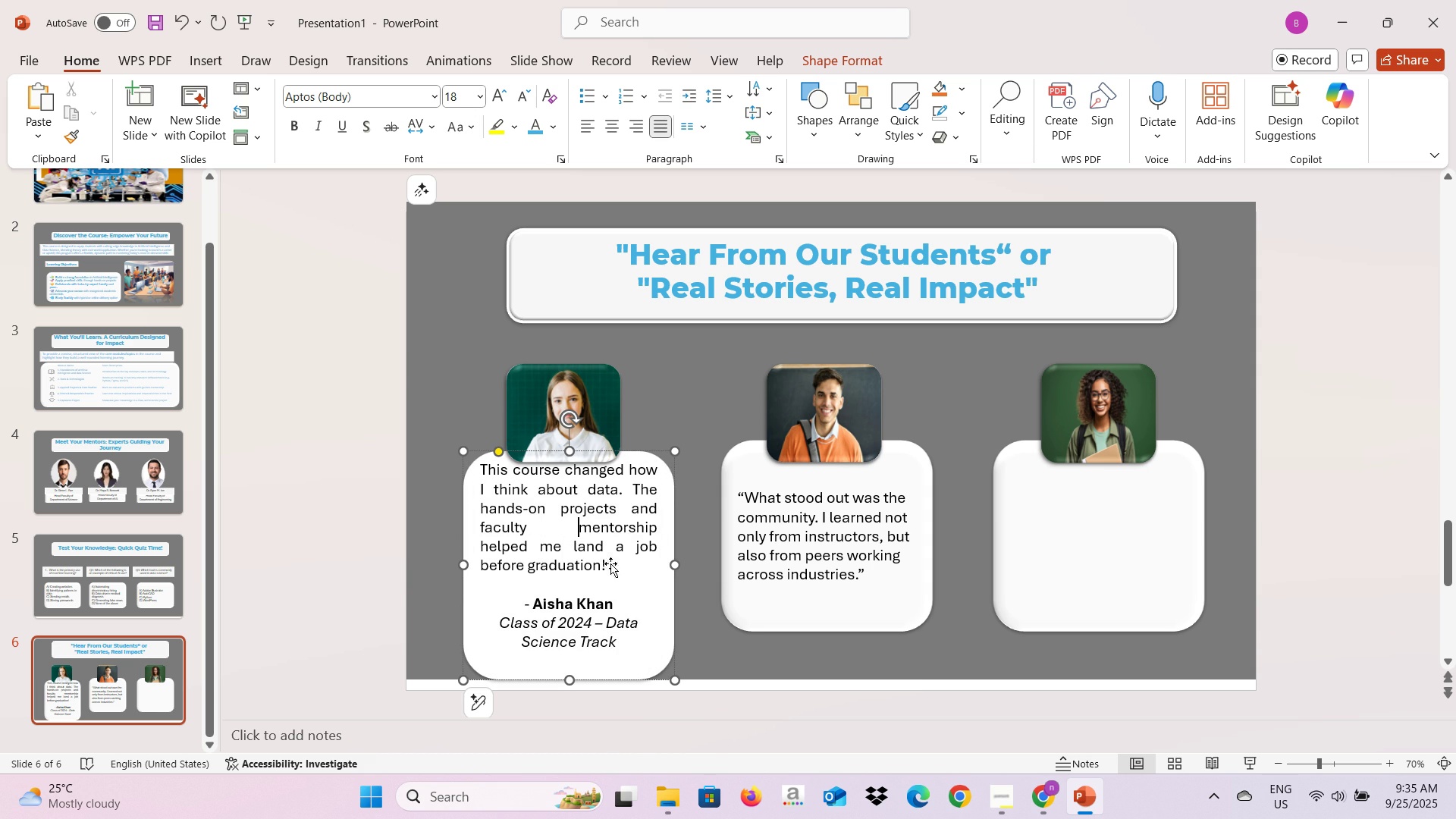 
left_click([610, 563])
 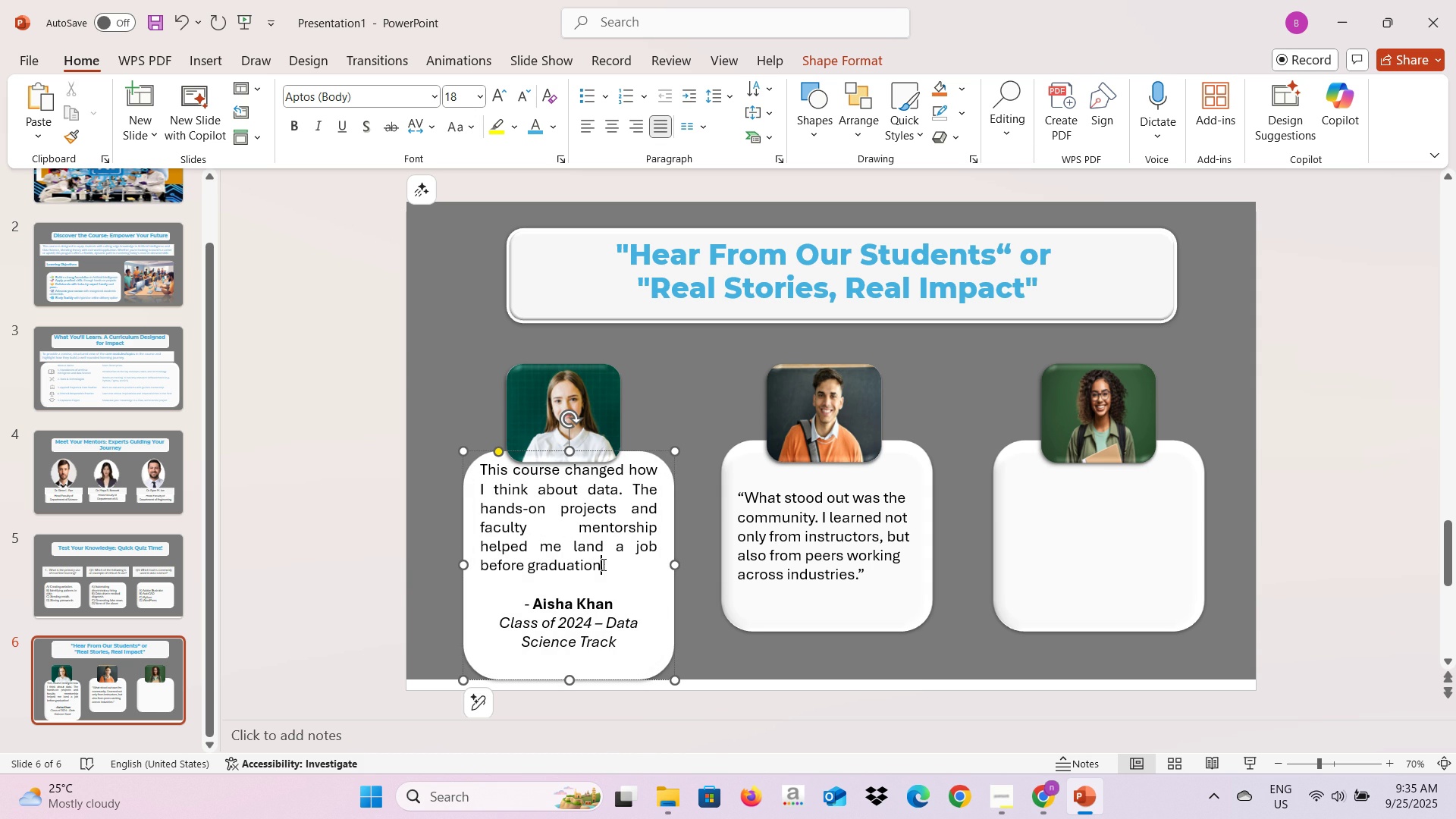 
left_click([602, 564])